 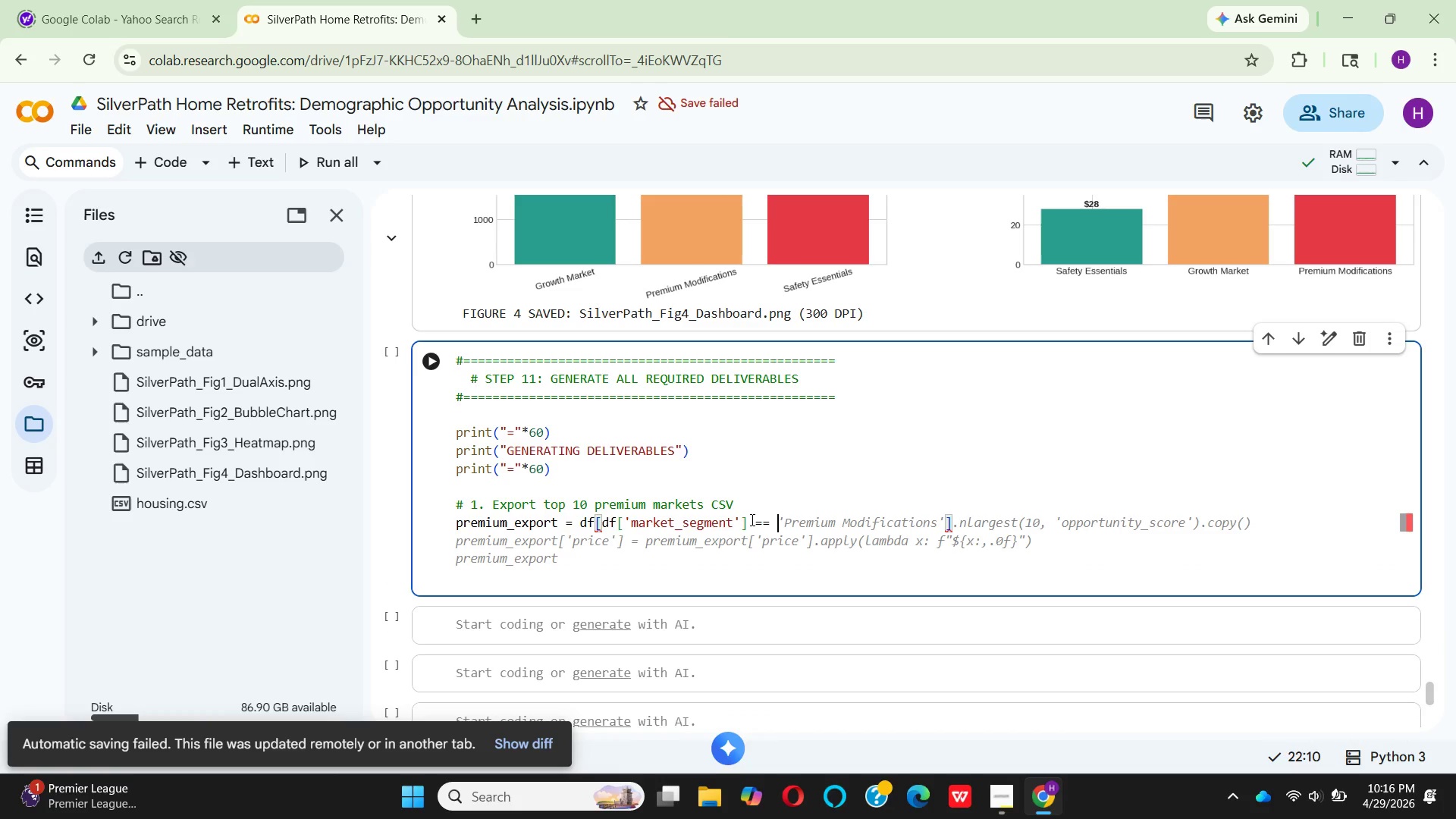 
type(premium_expo)
 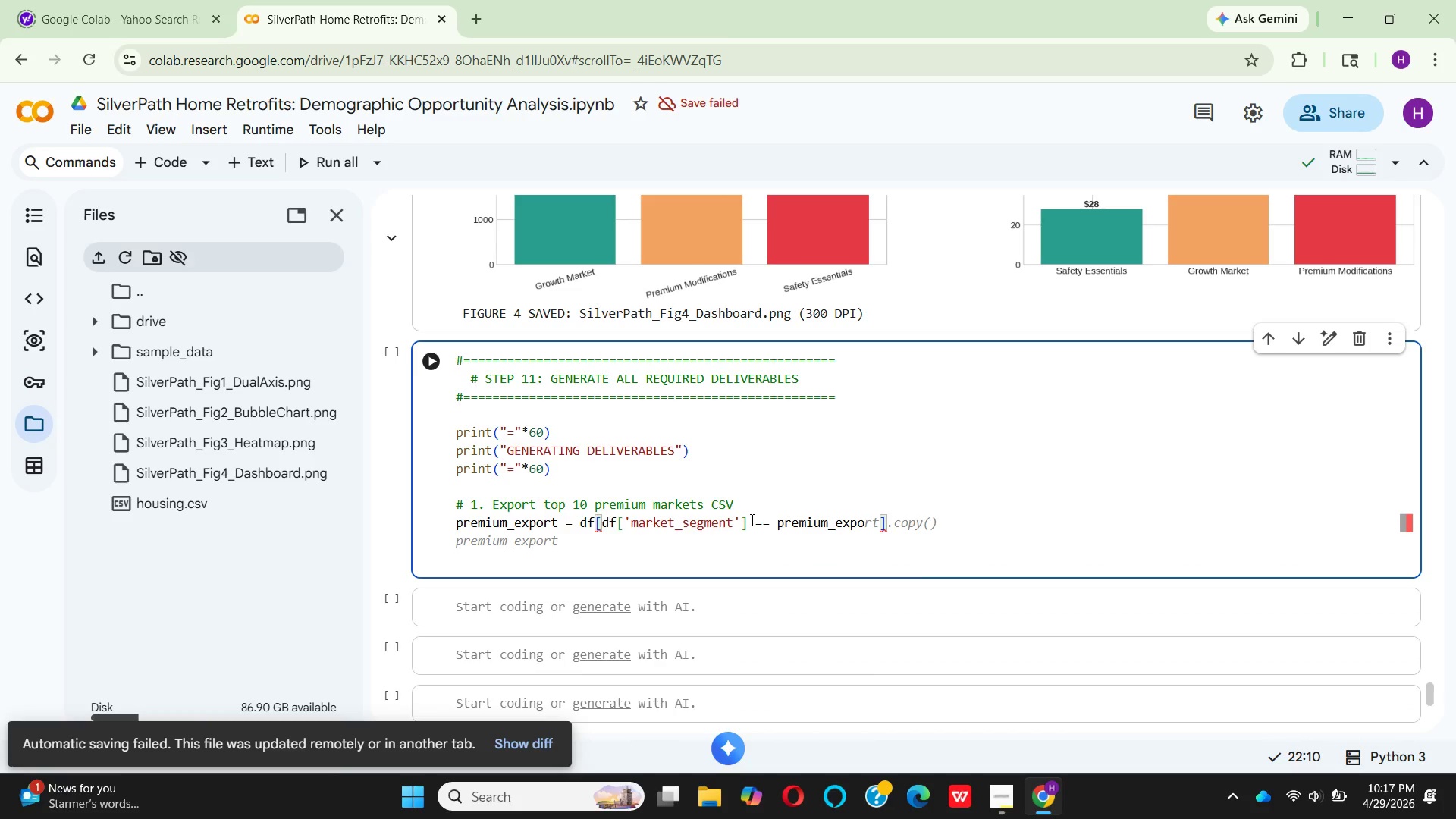 
key(Enter)
 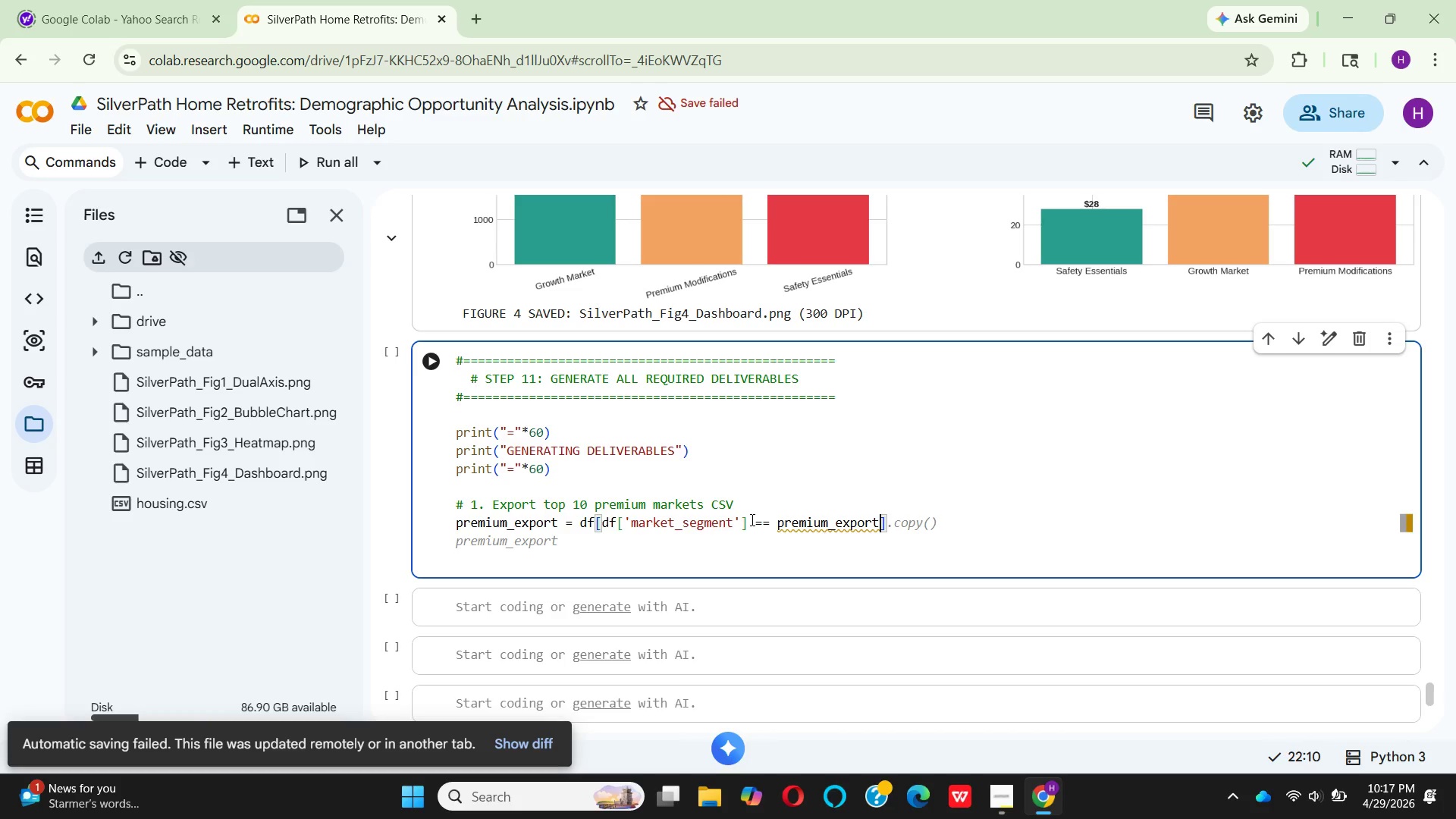 
wait(9.05)
 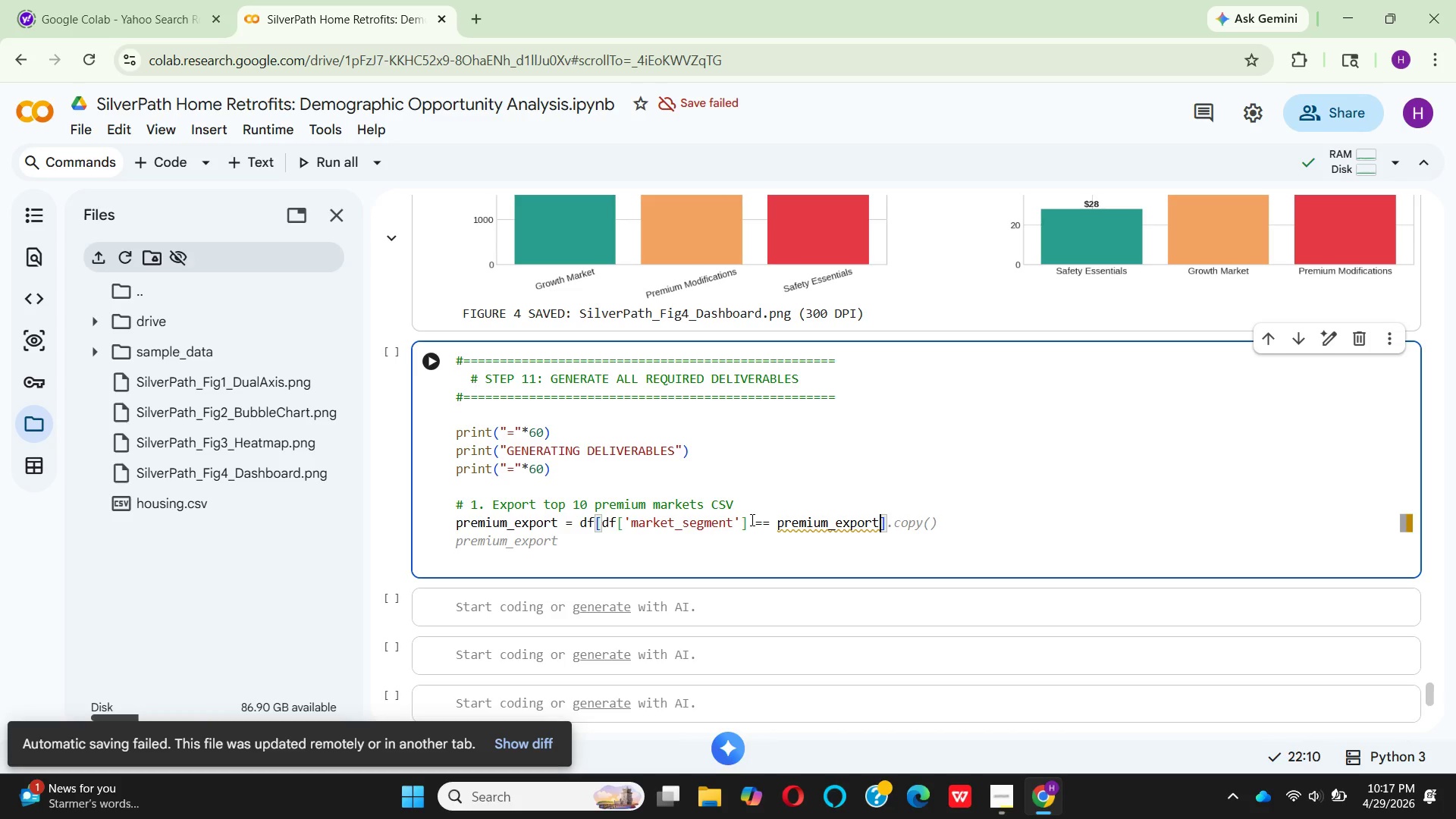 
key(Backspace)
key(Backspace)
key(Backspace)
key(Backspace)
key(Backspace)
key(Backspace)
key(Backspace)
key(Backspace)
key(Backspace)
key(Backspace)
key(Backspace)
key(Backspace)
type('Per)
key(Backspace)
key(Backspace)
type(remium)
 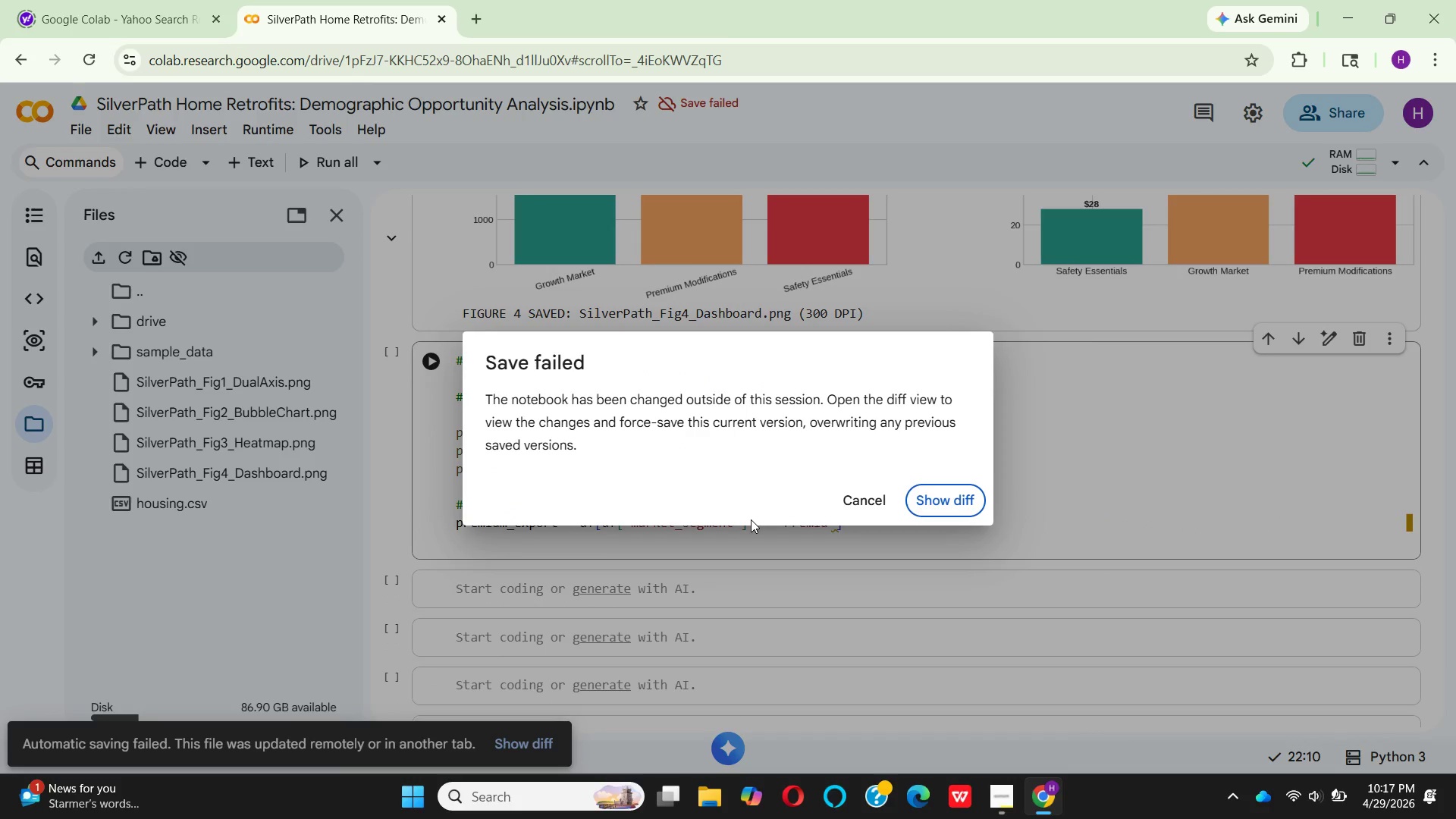 
left_click([864, 510])